 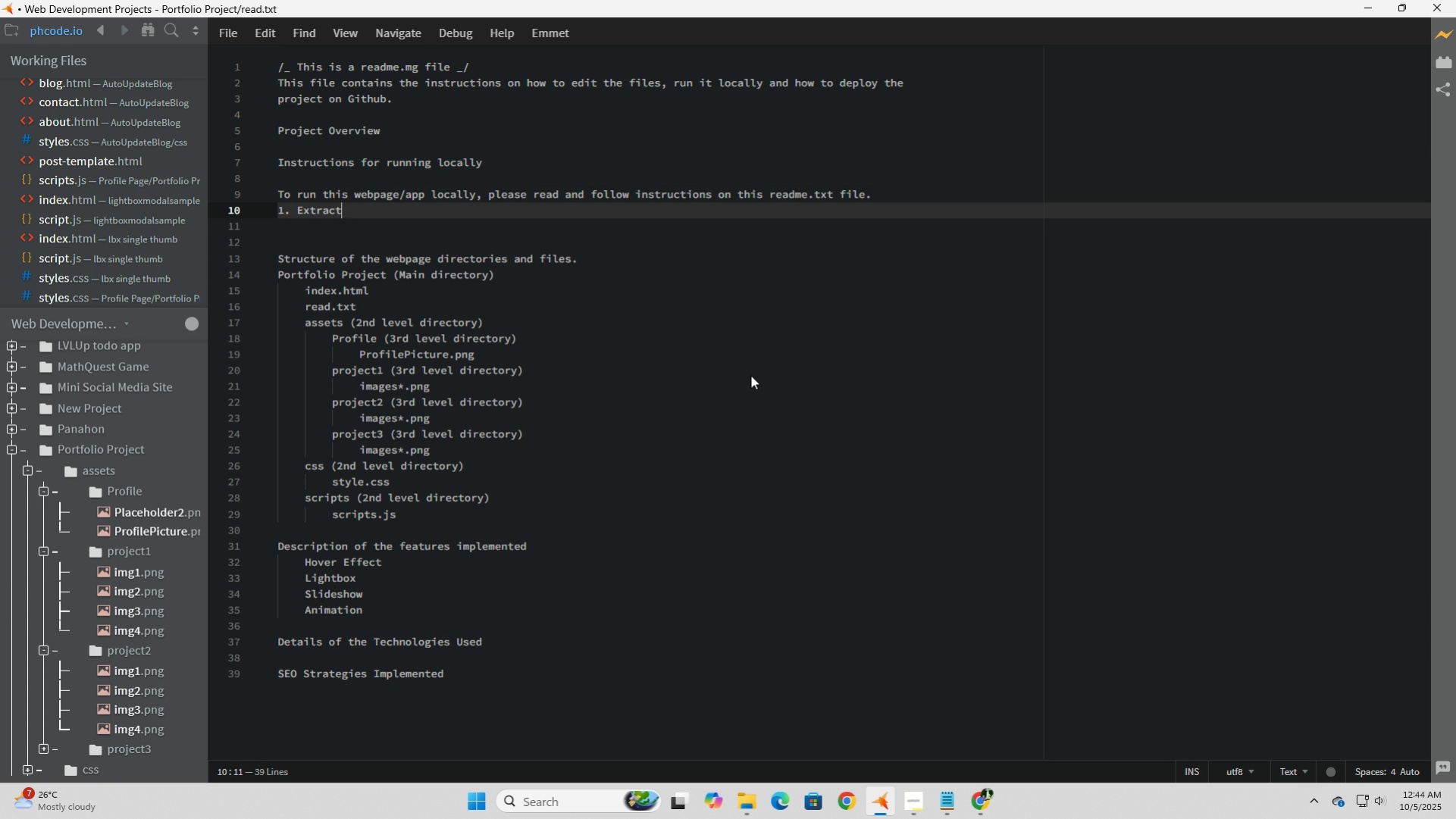 
type( the files )
 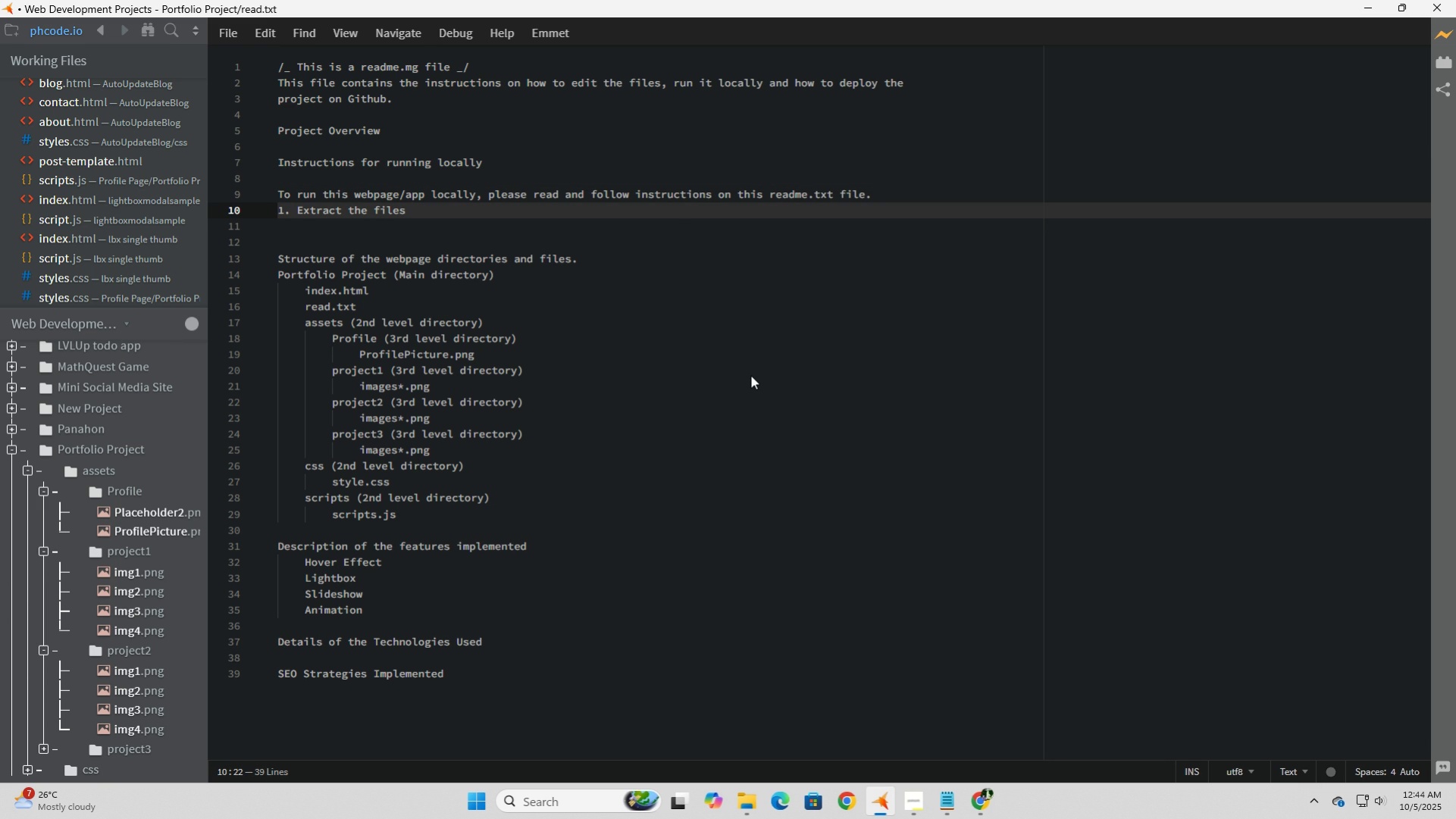 
wait(5.97)
 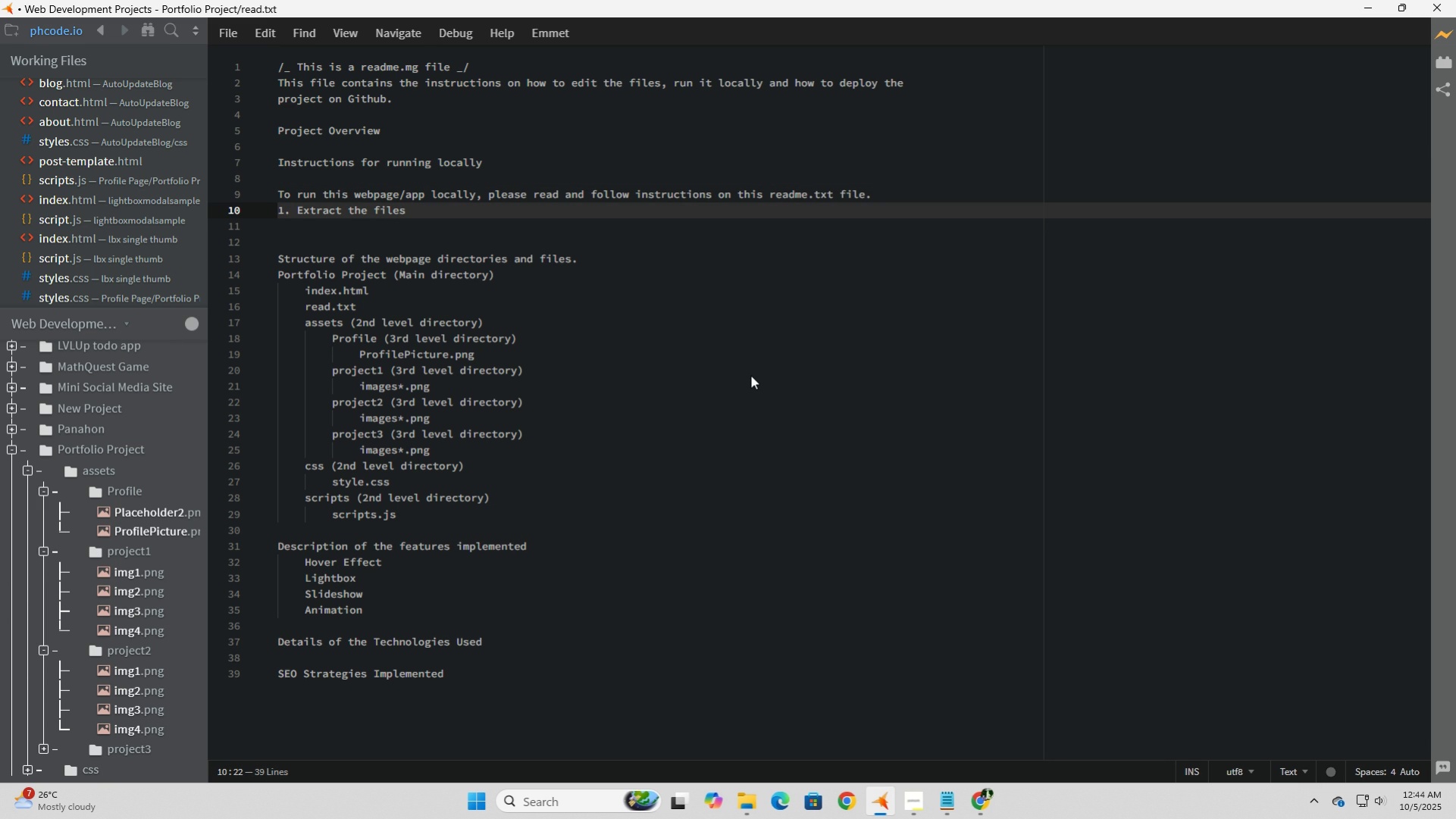 
type(included in the)
 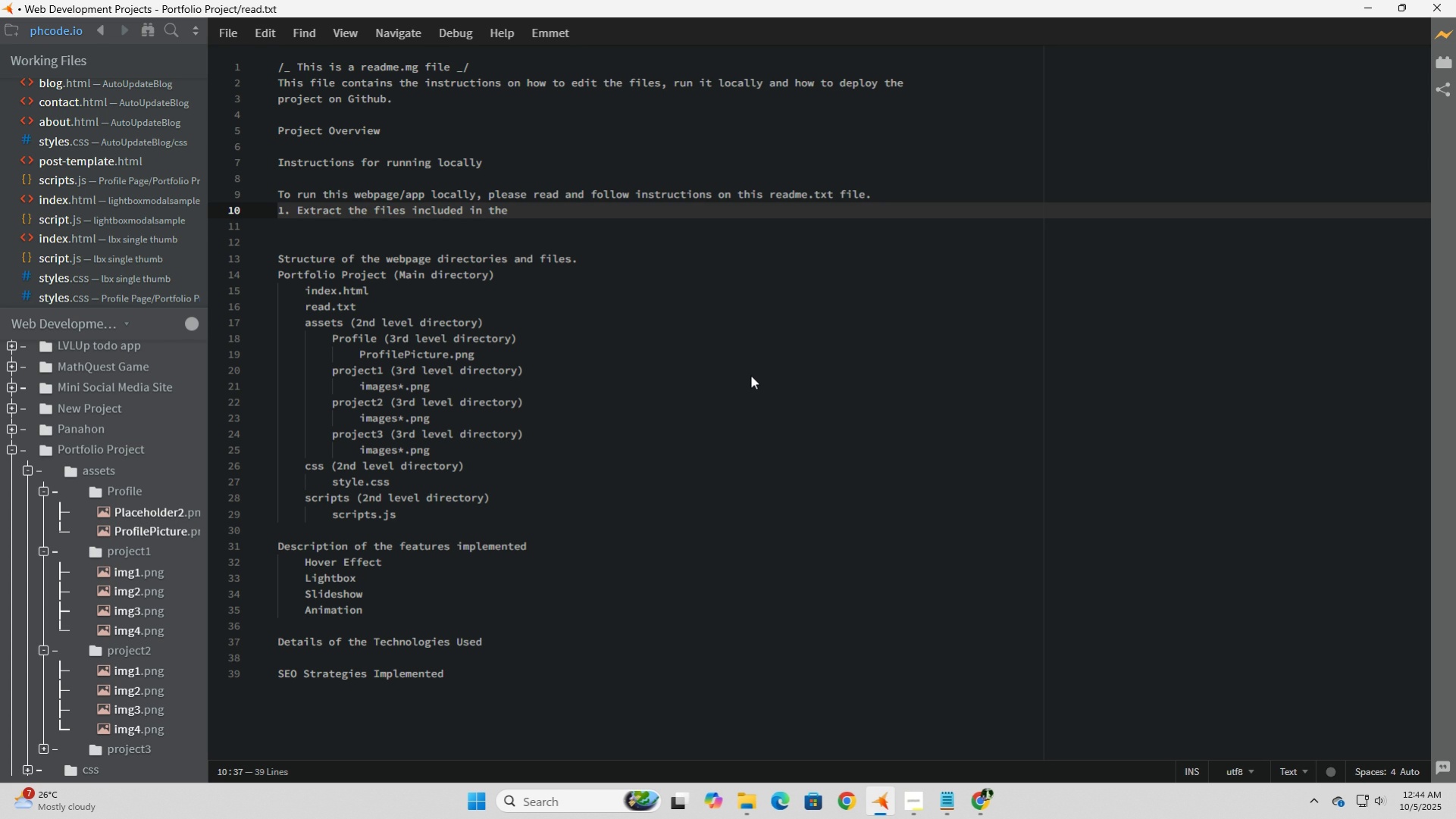 
wait(13.96)
 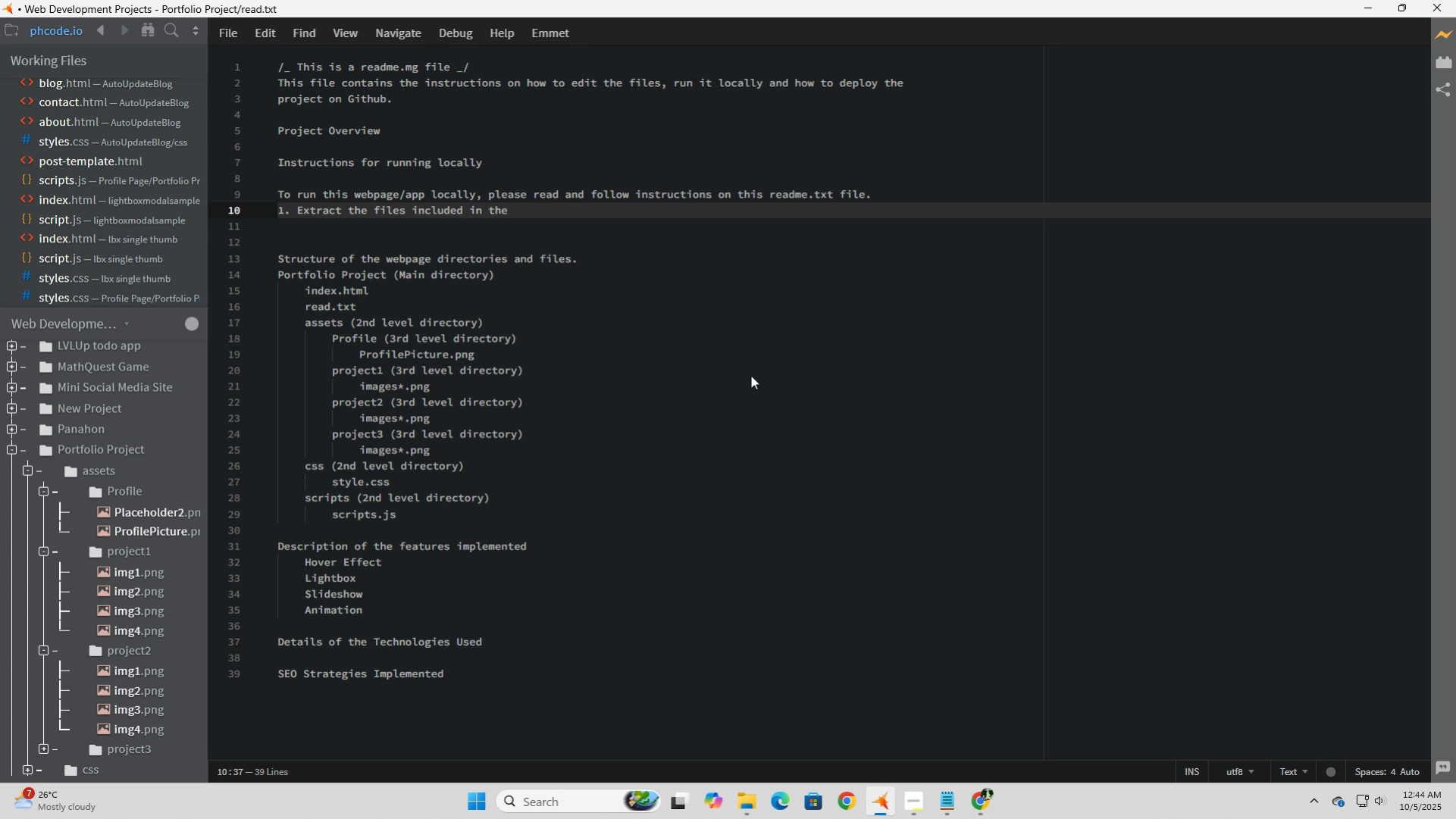 
type( zip file named portfolioproject.x)
key(Backspace)
type(zio)
key(Backspace)
type(p)
 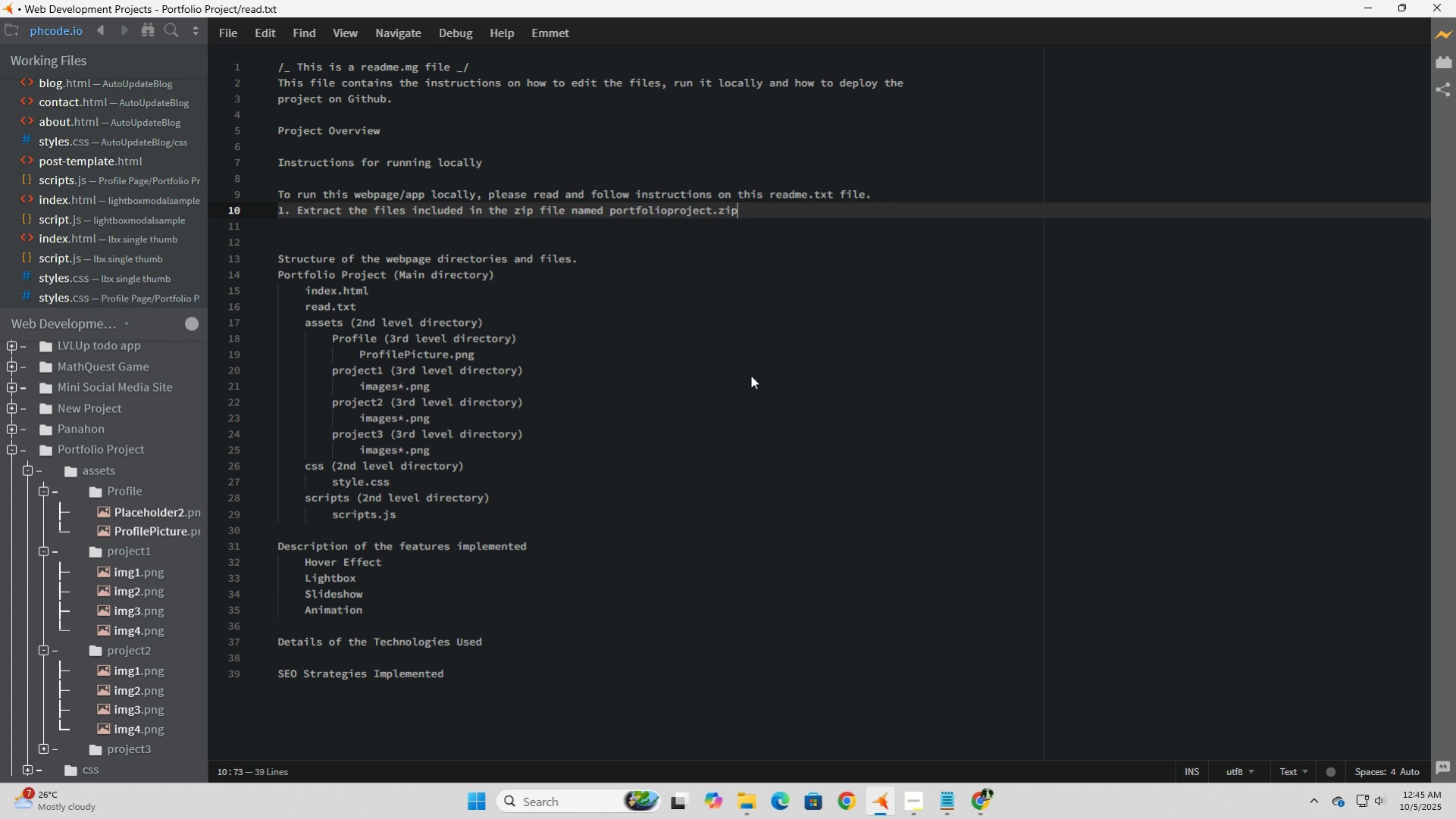 
key(Enter)
 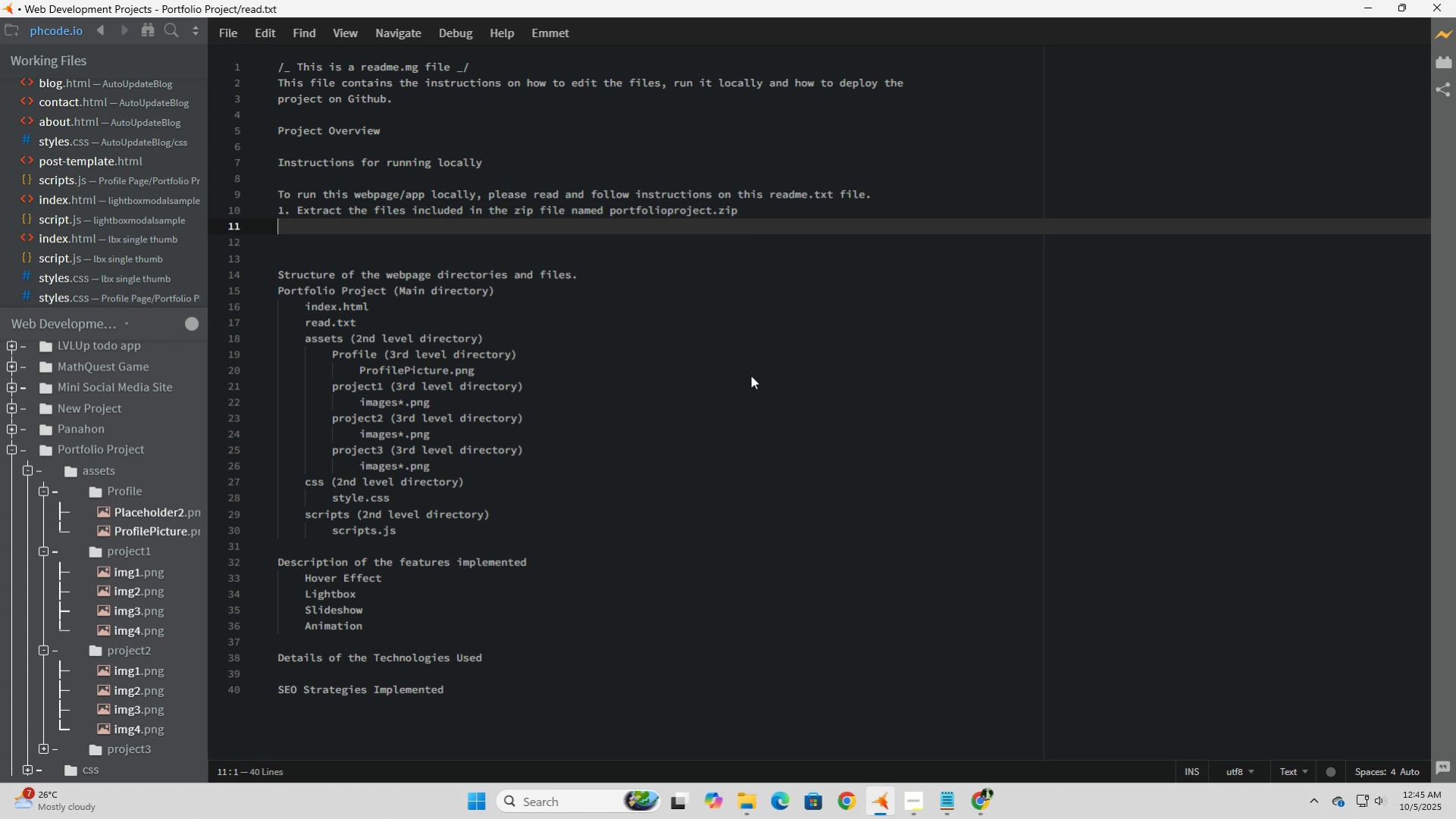 
type(2. Run th)
key(Backspace)
key(Backspace)
key(Backspace)
key(Backspace)
key(Backspace)
key(Backspace)
type(Open the index.html file on your preferred browser.)
 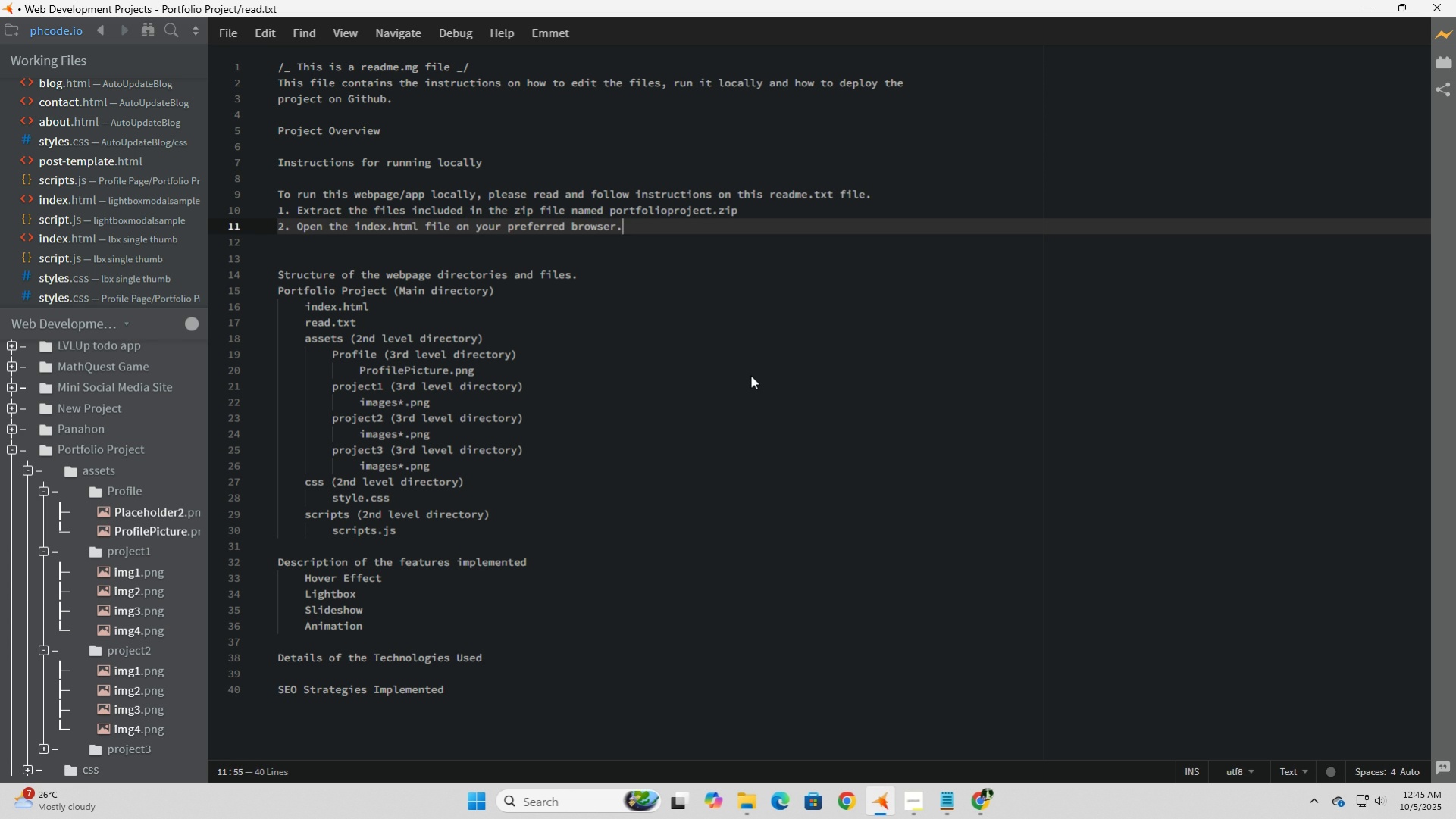 
key(Enter)
 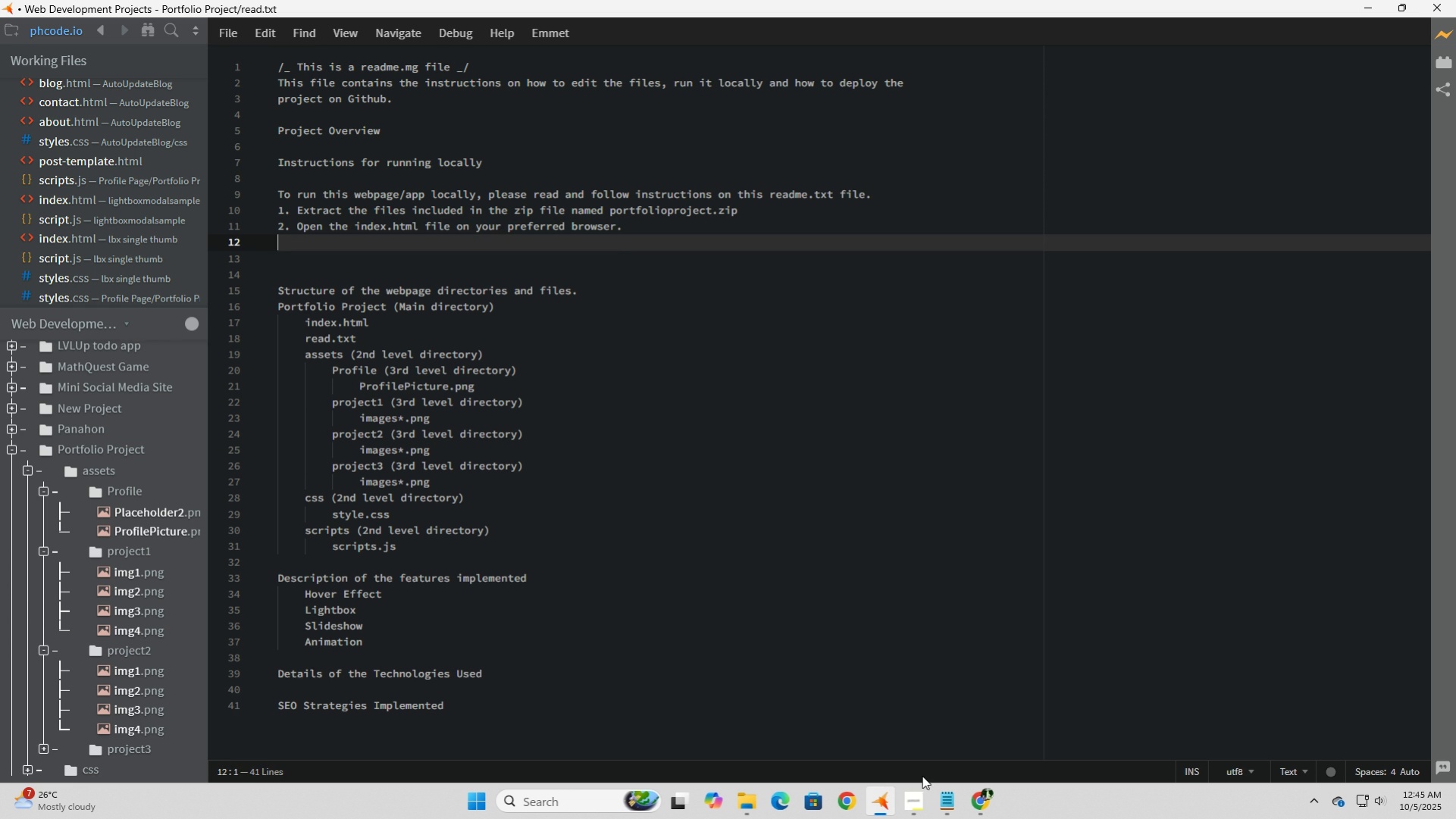 
left_click([916, 805])
 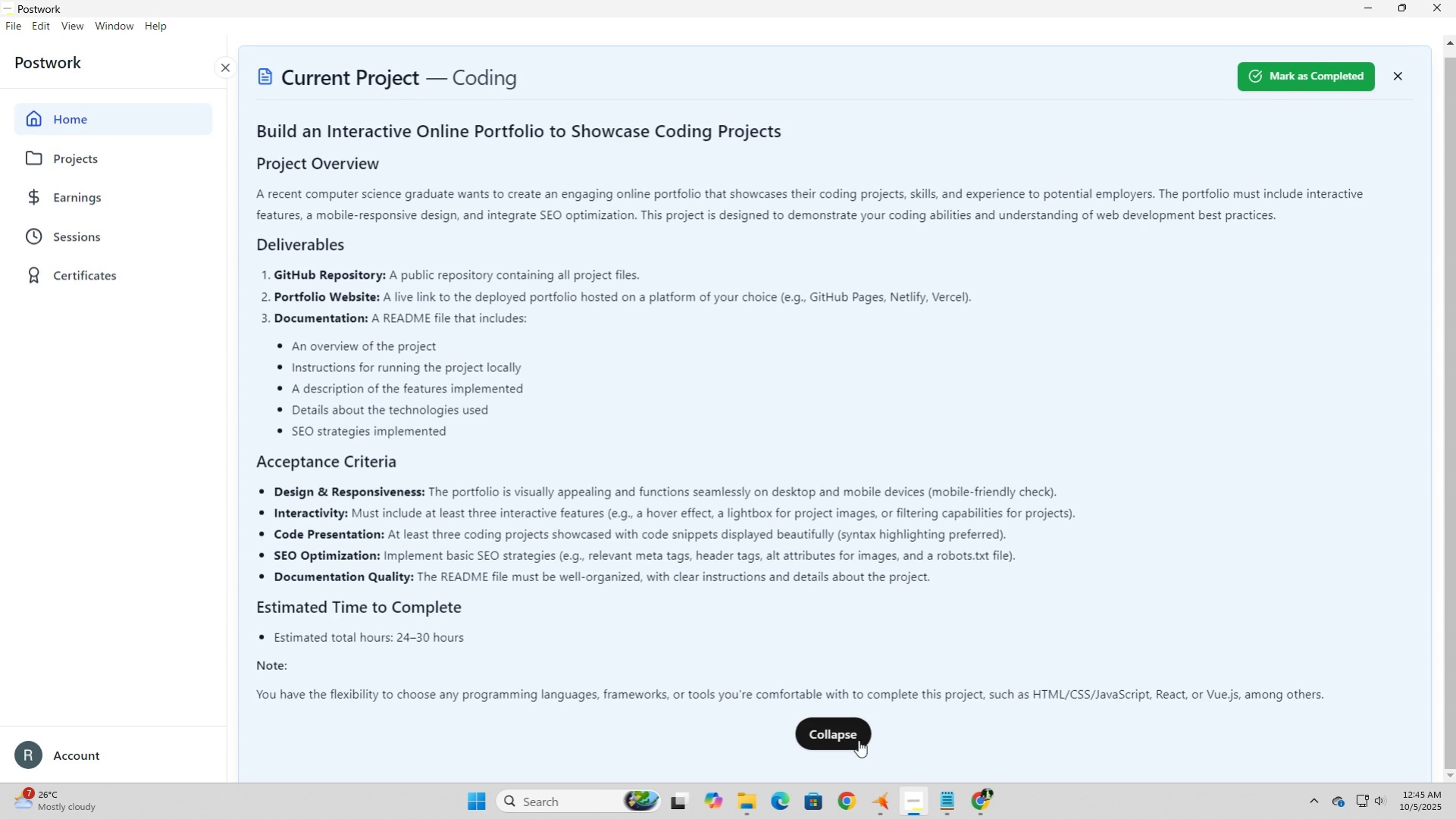 
left_click([845, 736])
 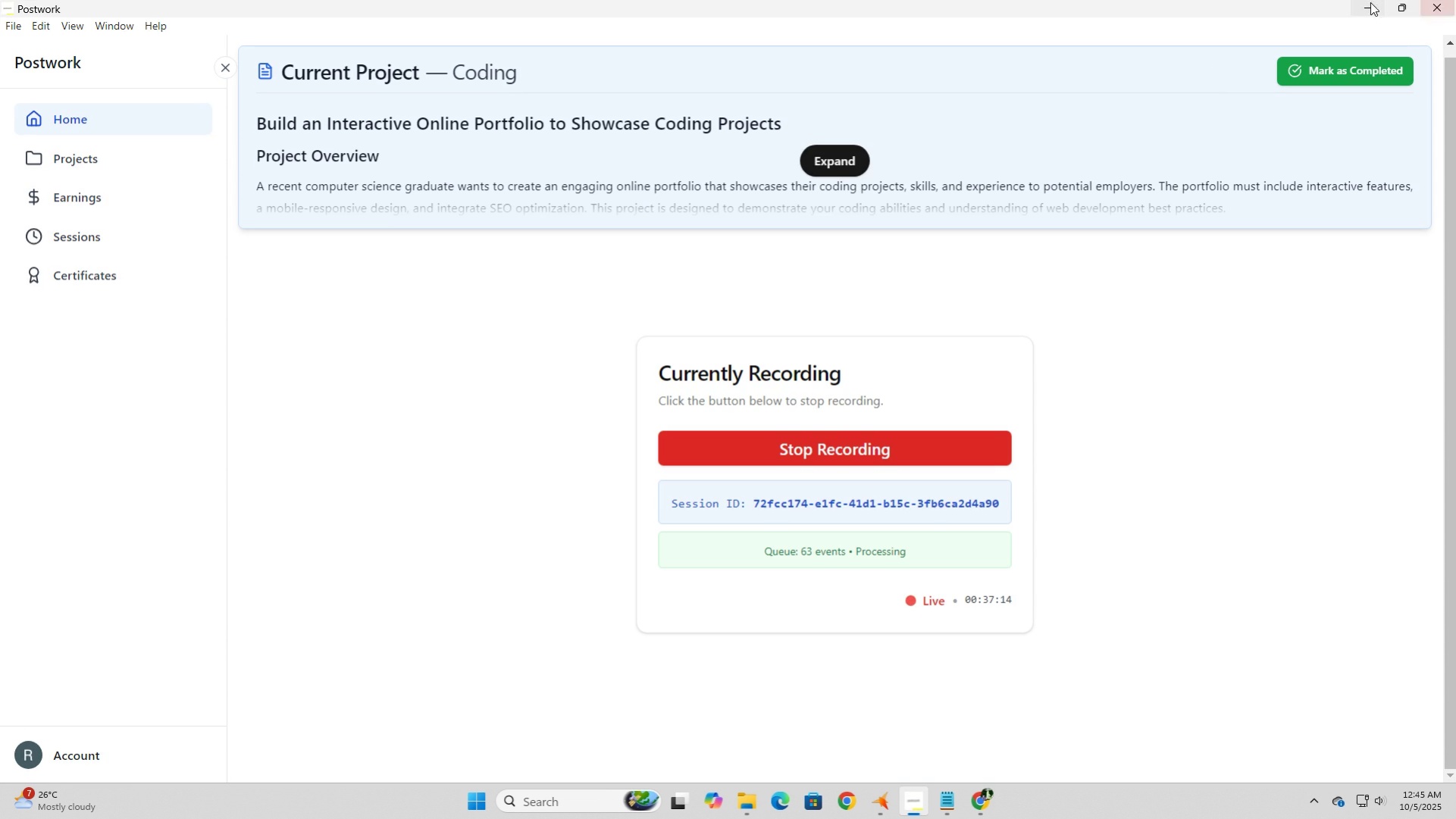 
left_click([1363, 5])